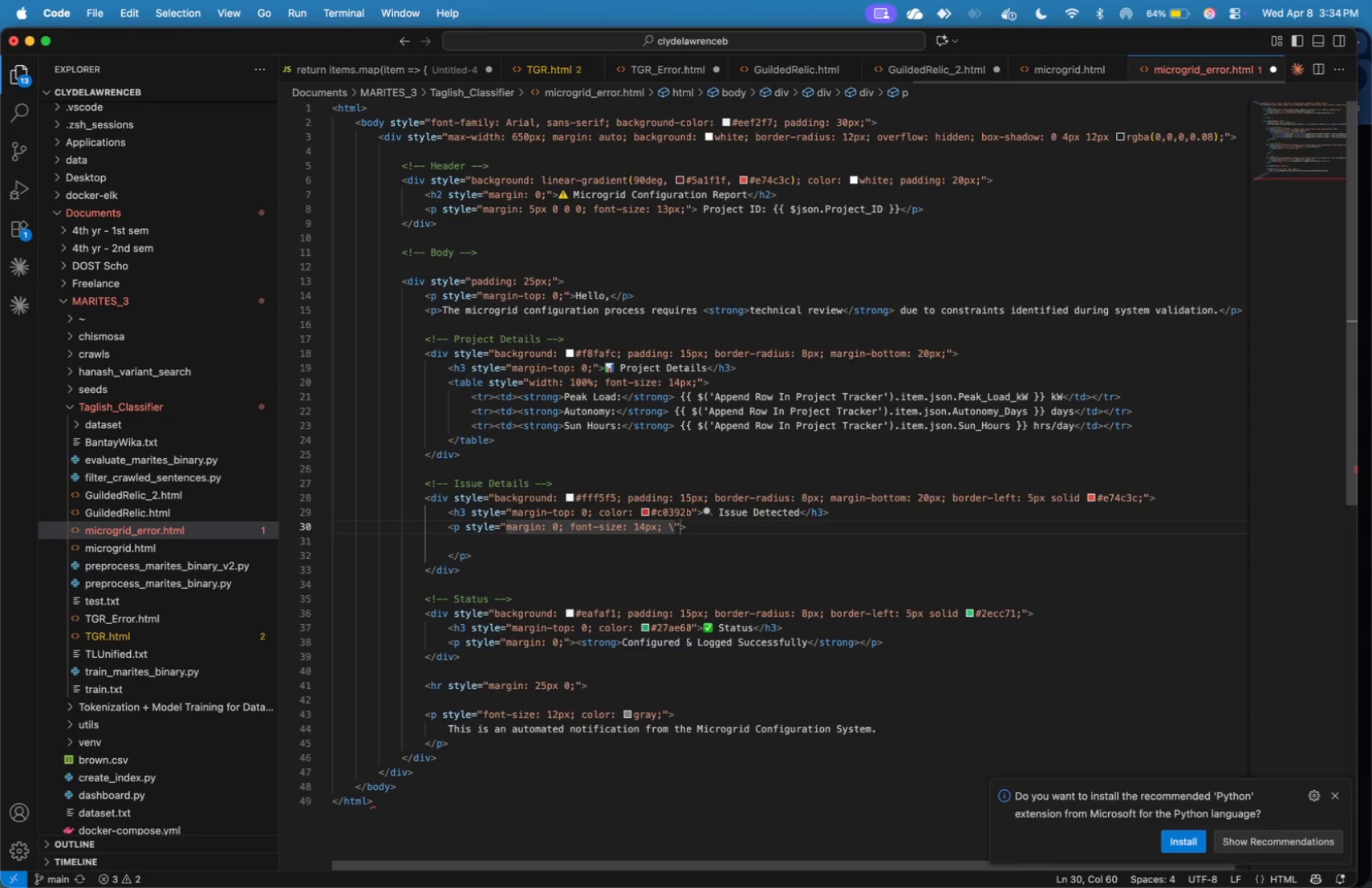 
key(Backspace)
 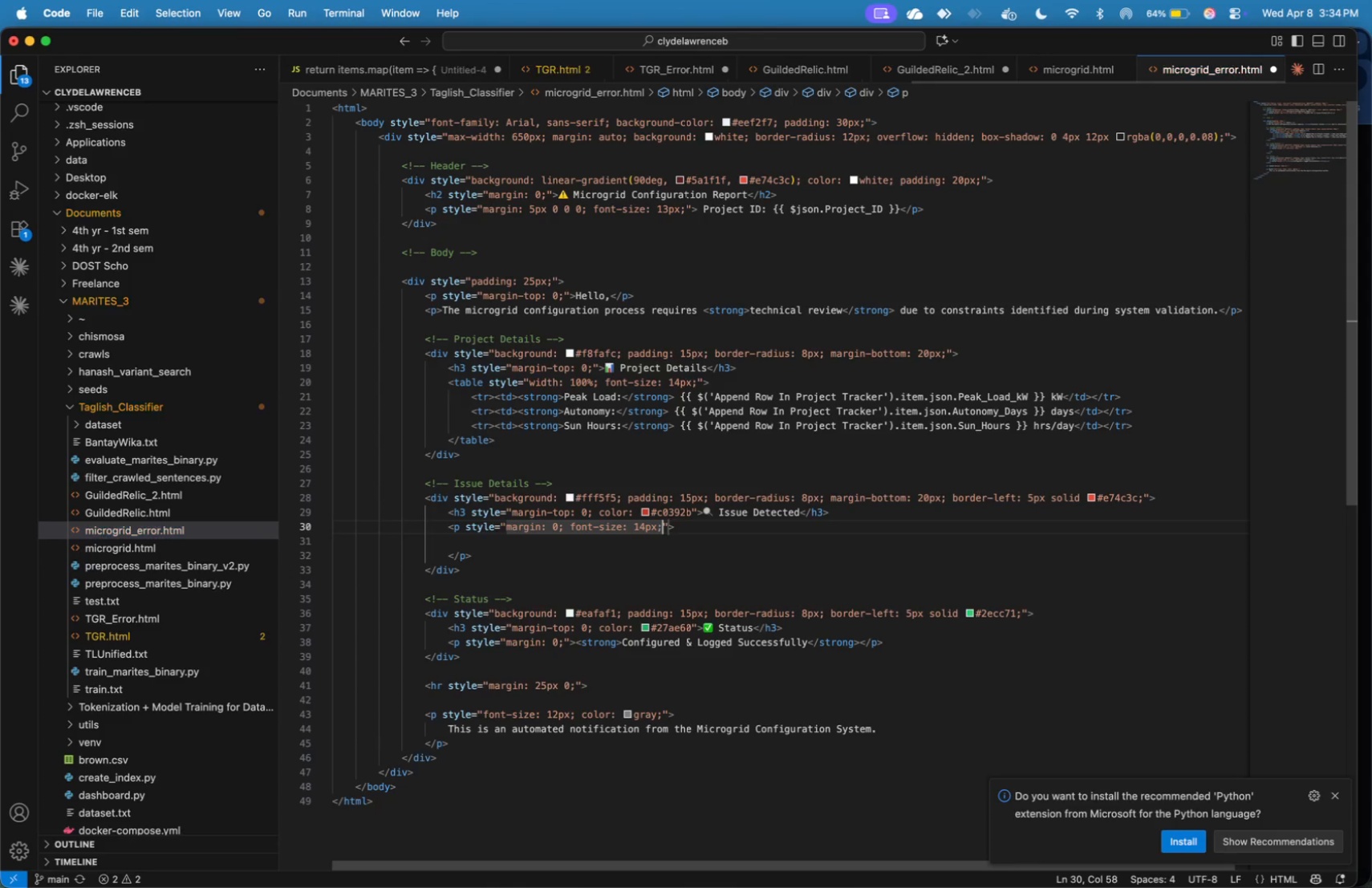 
key(Backspace)
 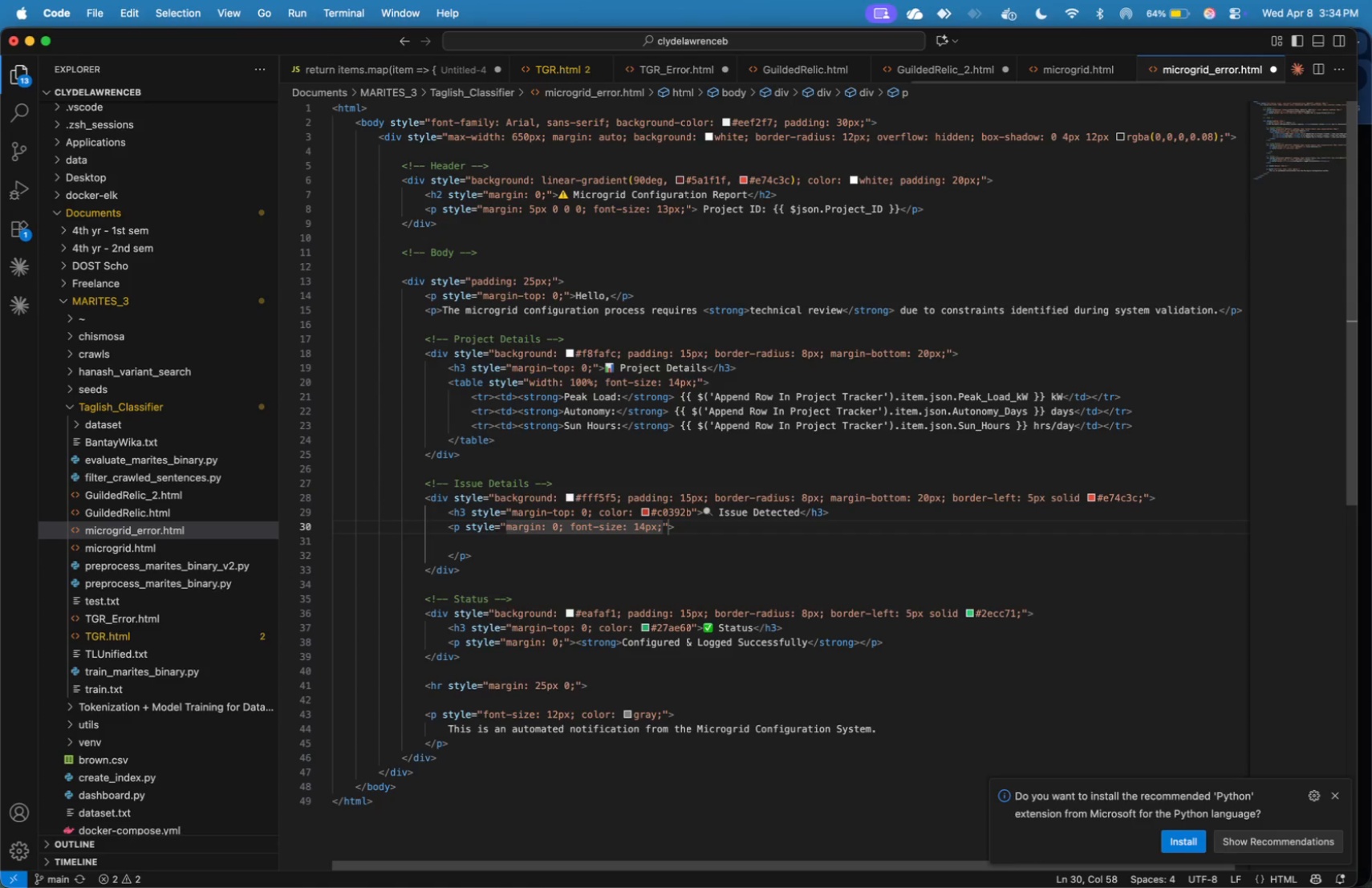 
key(ArrowDown)
 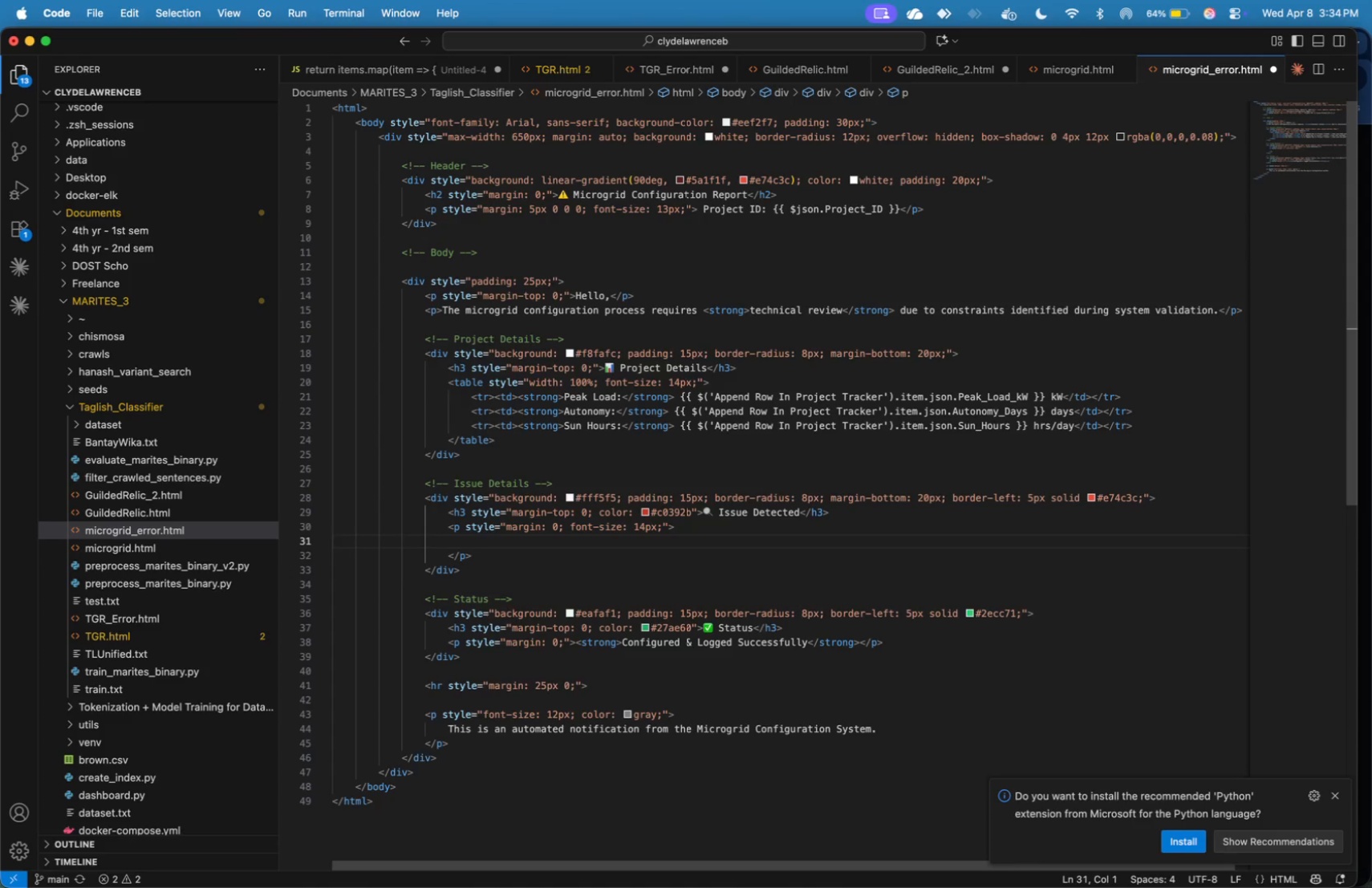 
key(Tab)
 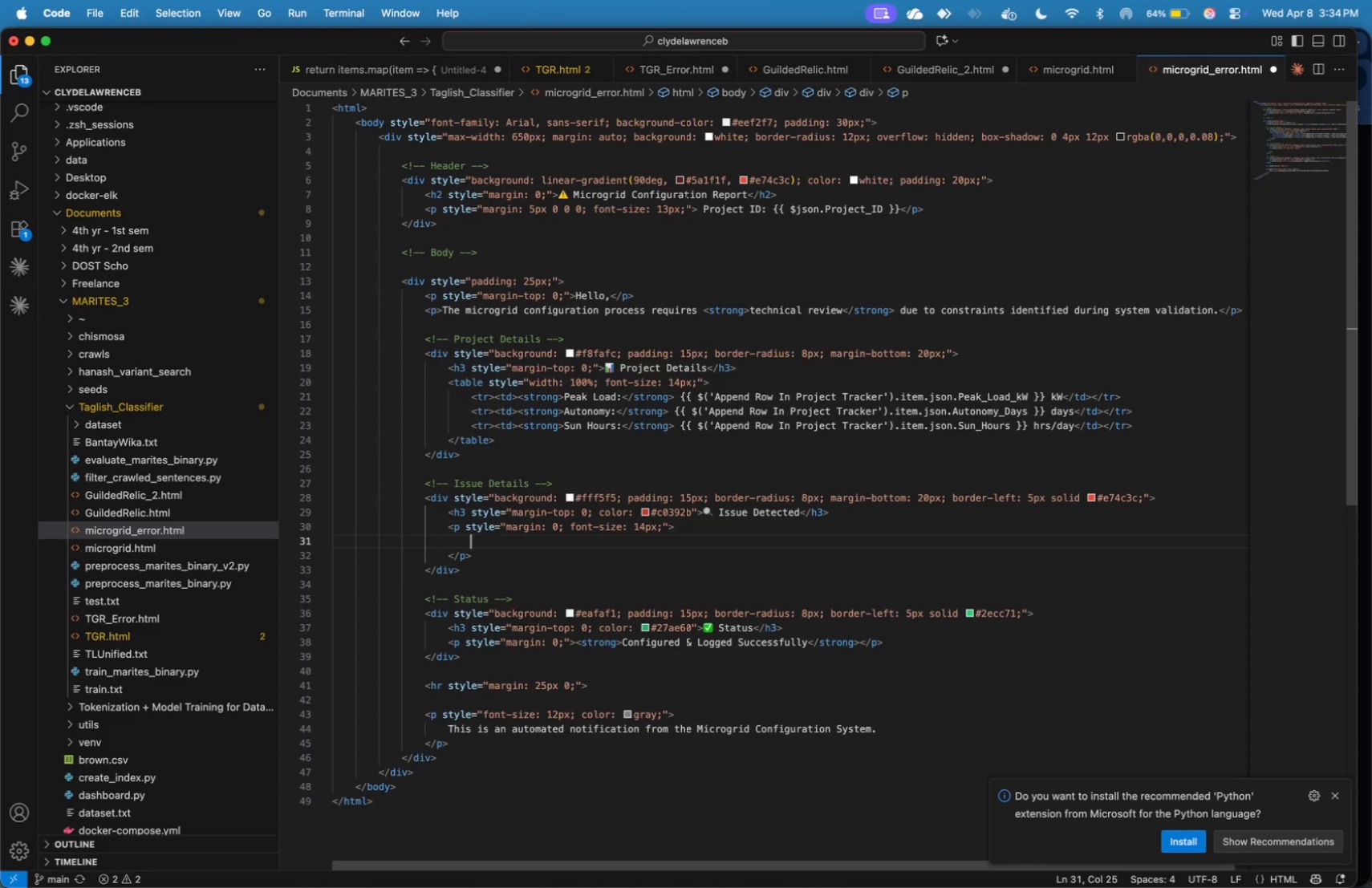 
hold_key(key=CommandLeft, duration=1.28)
 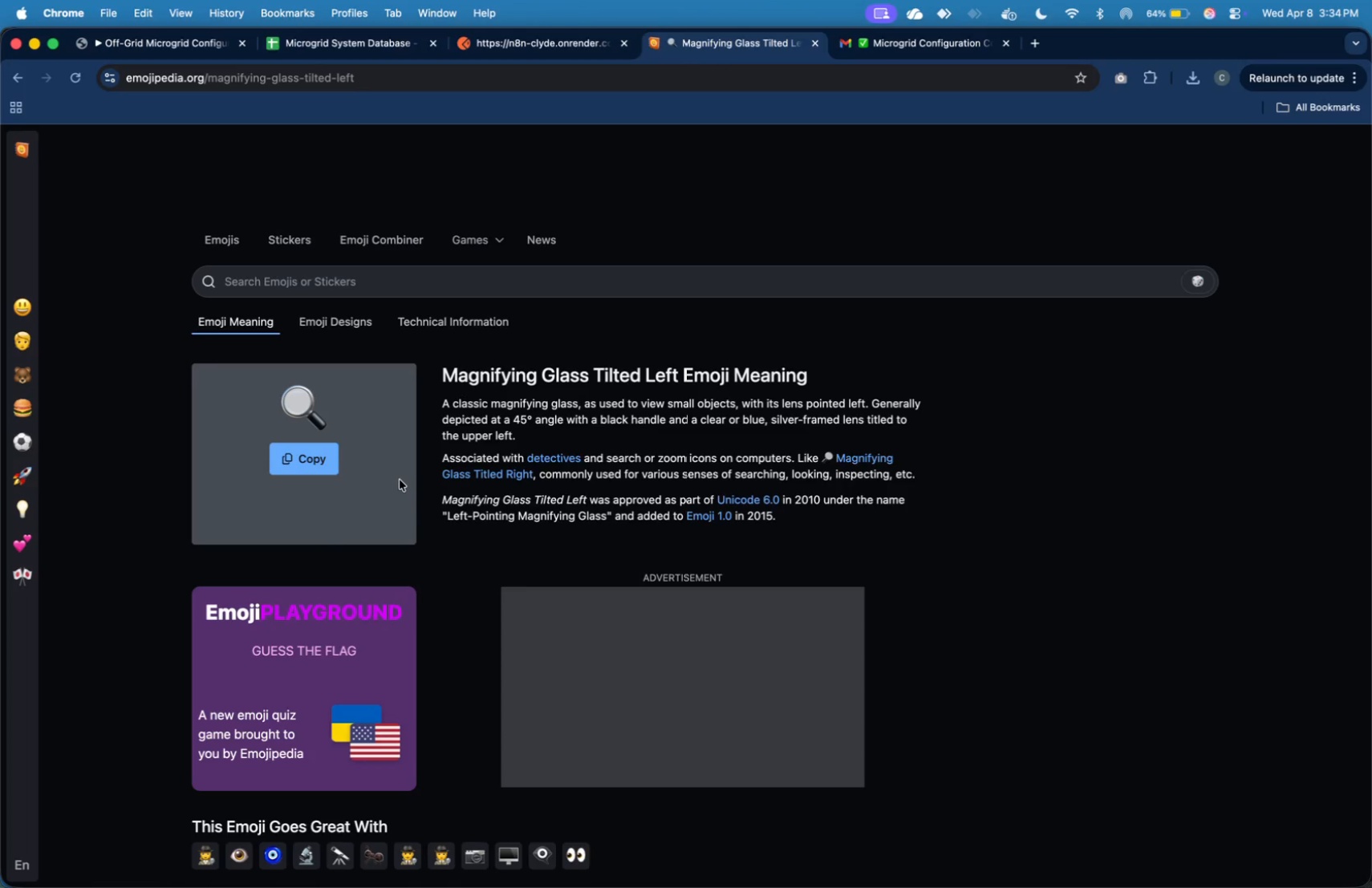 
hold_key(key=Tab, duration=0.3)
 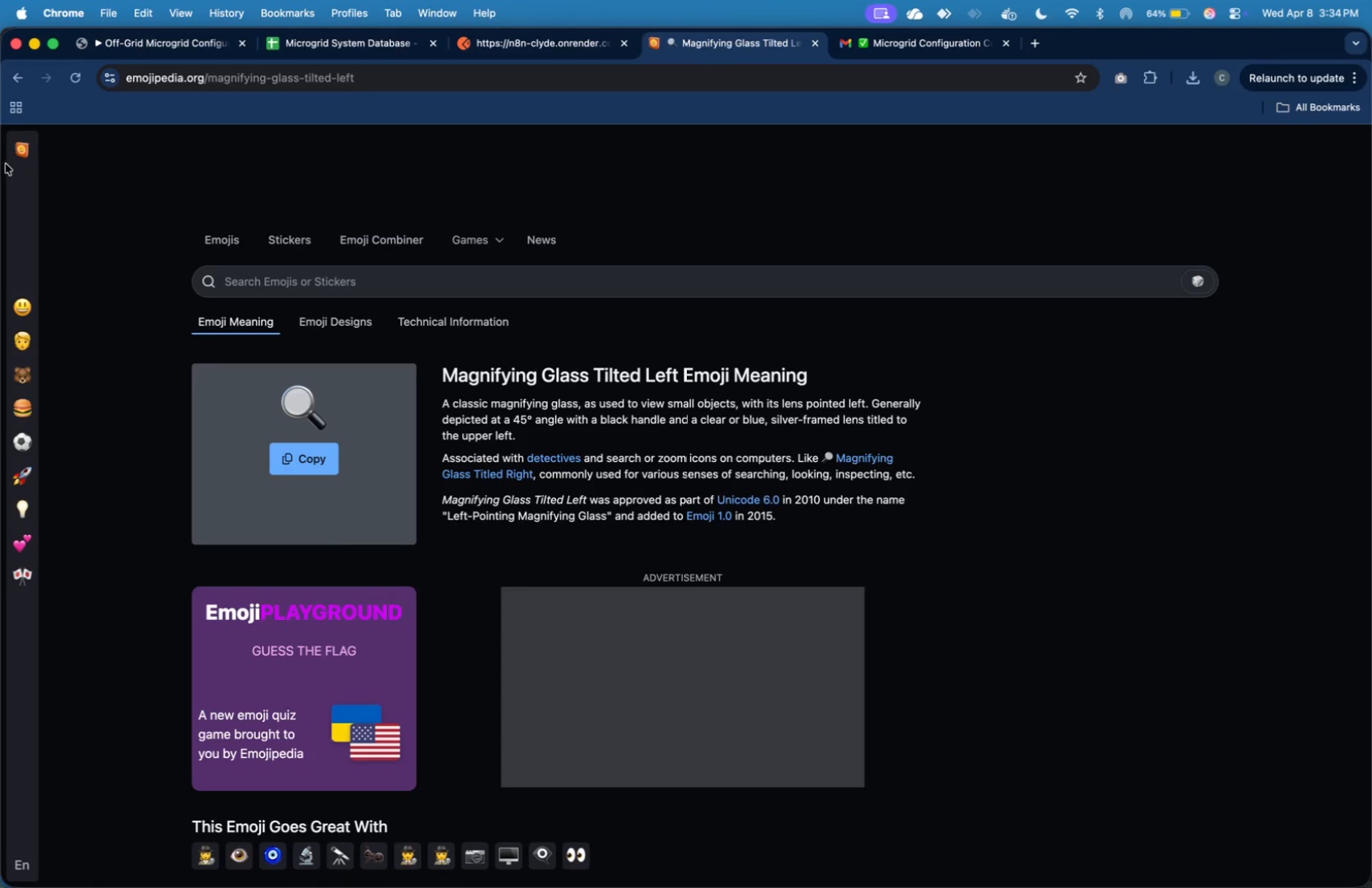 
left_click([168, 47])
 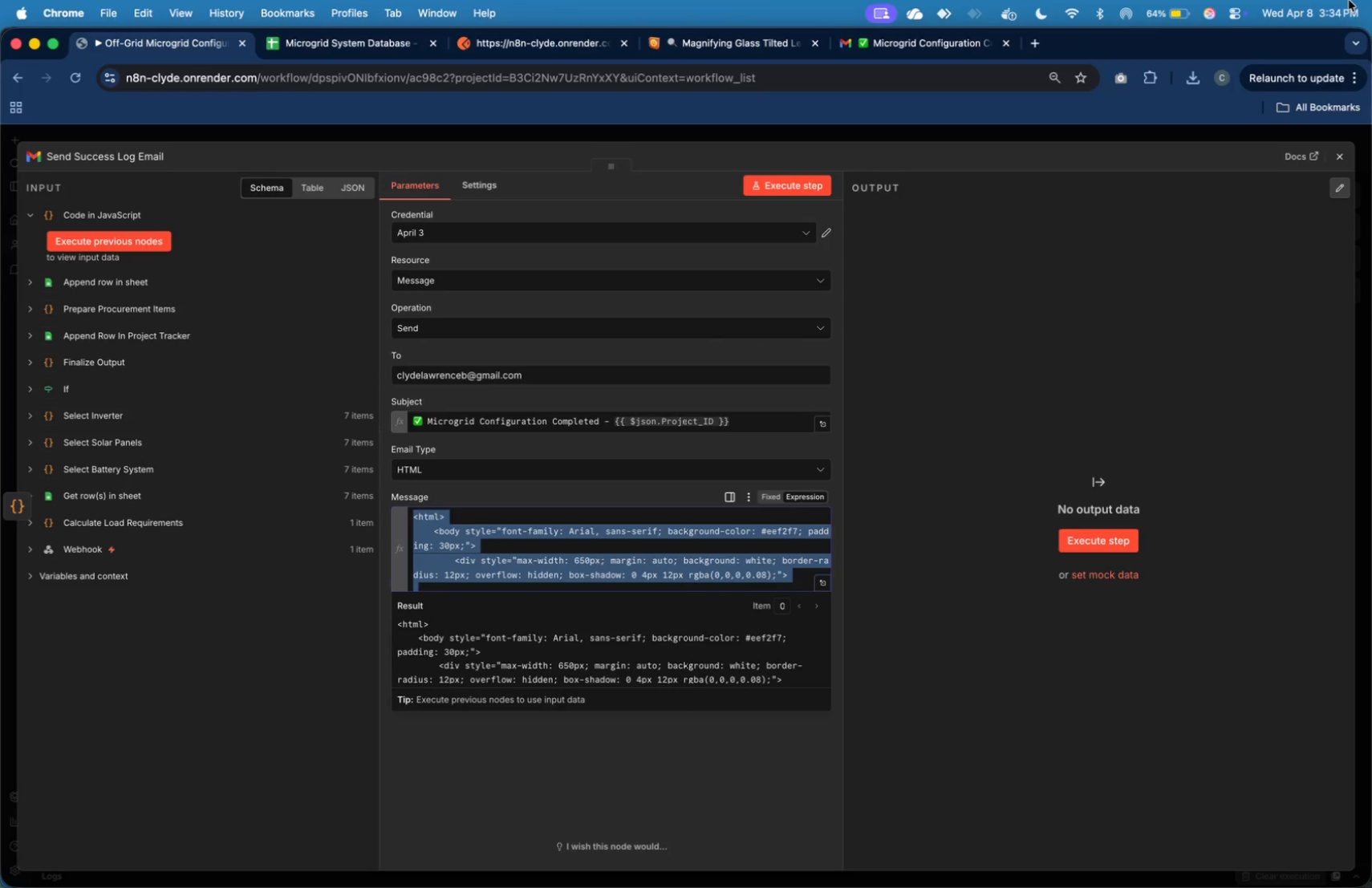 
wait(6.16)
 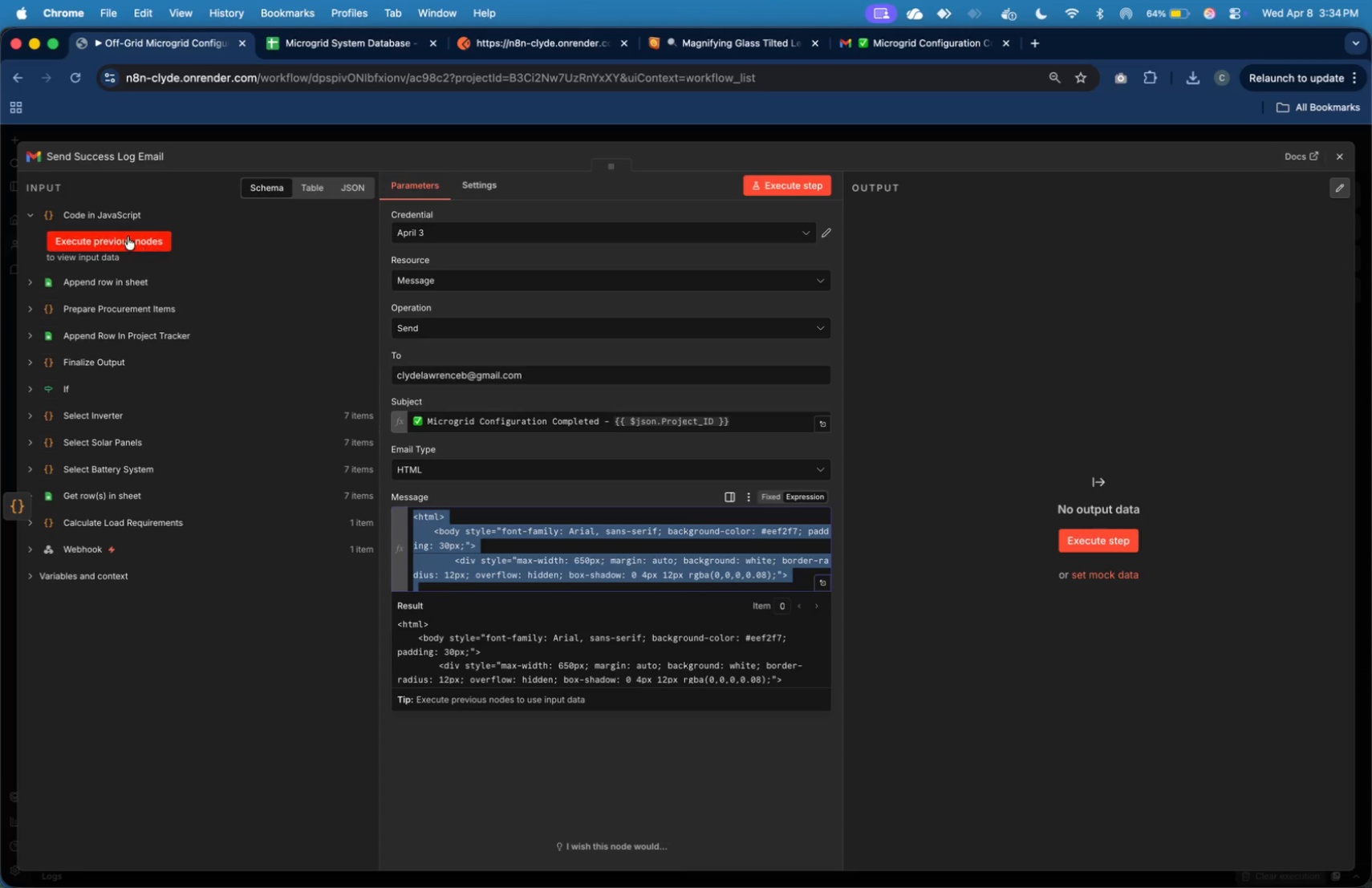 
left_click([1342, 159])
 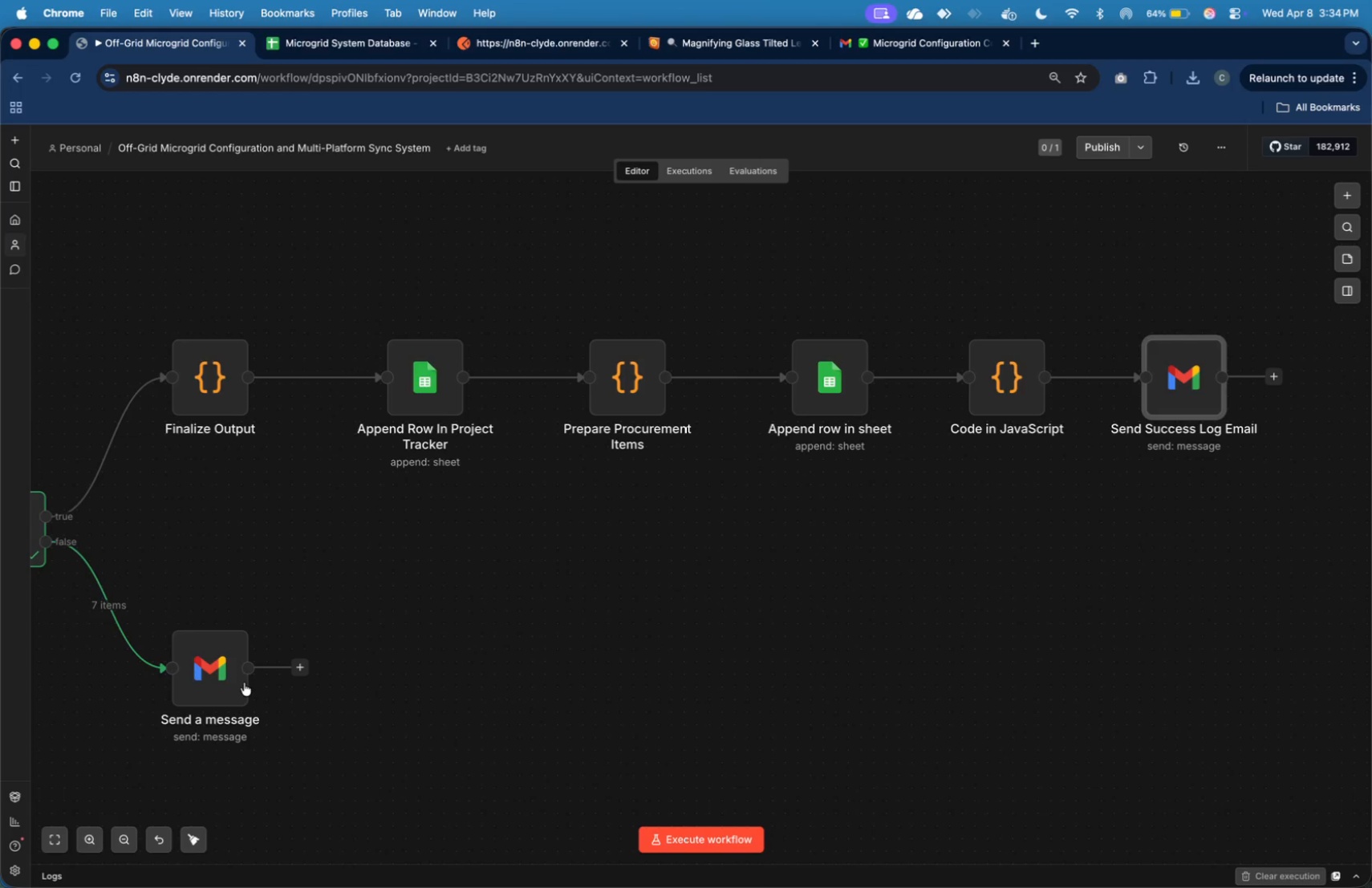 
left_click([239, 680])
 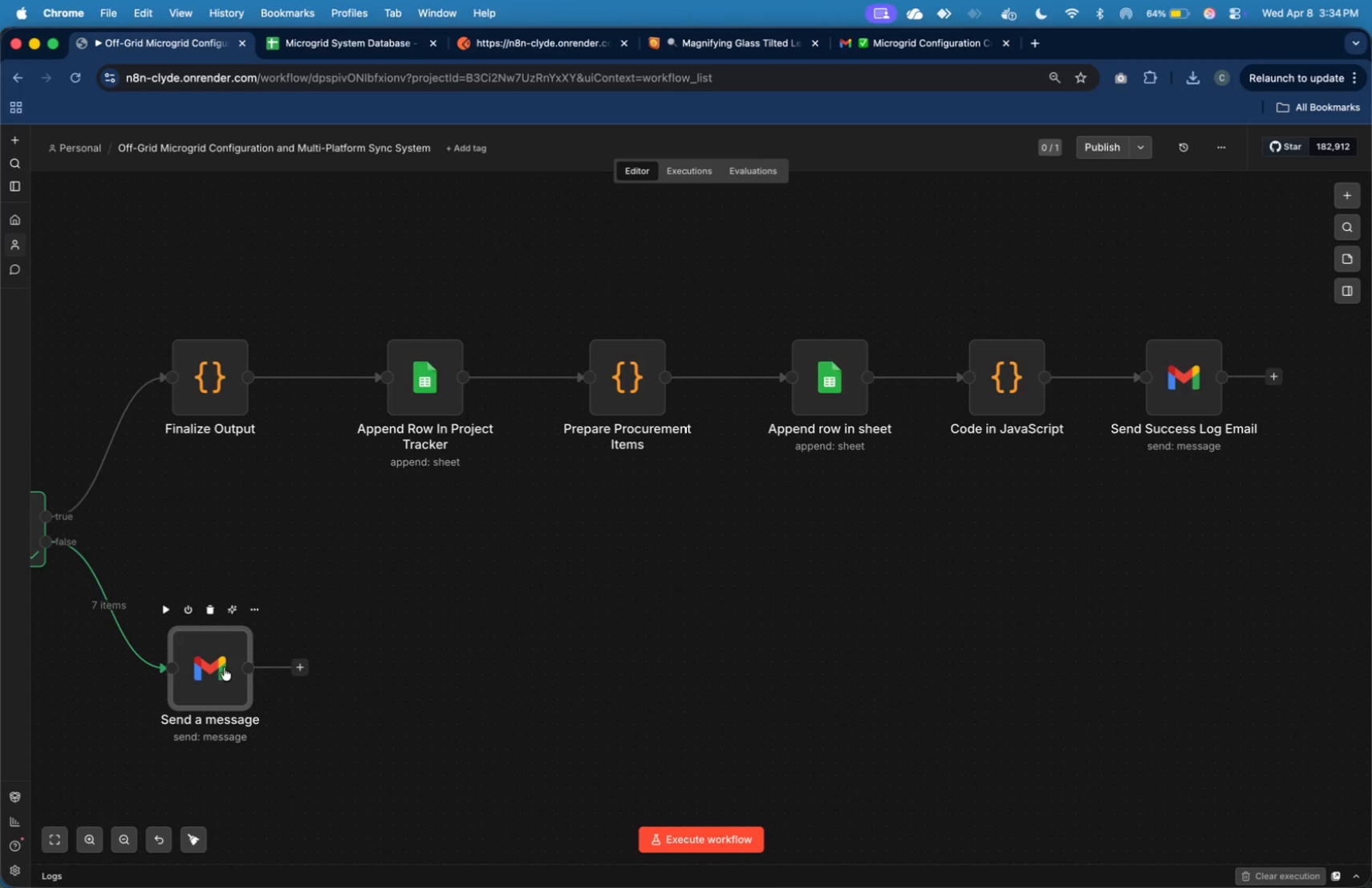 
double_click([221, 666])
 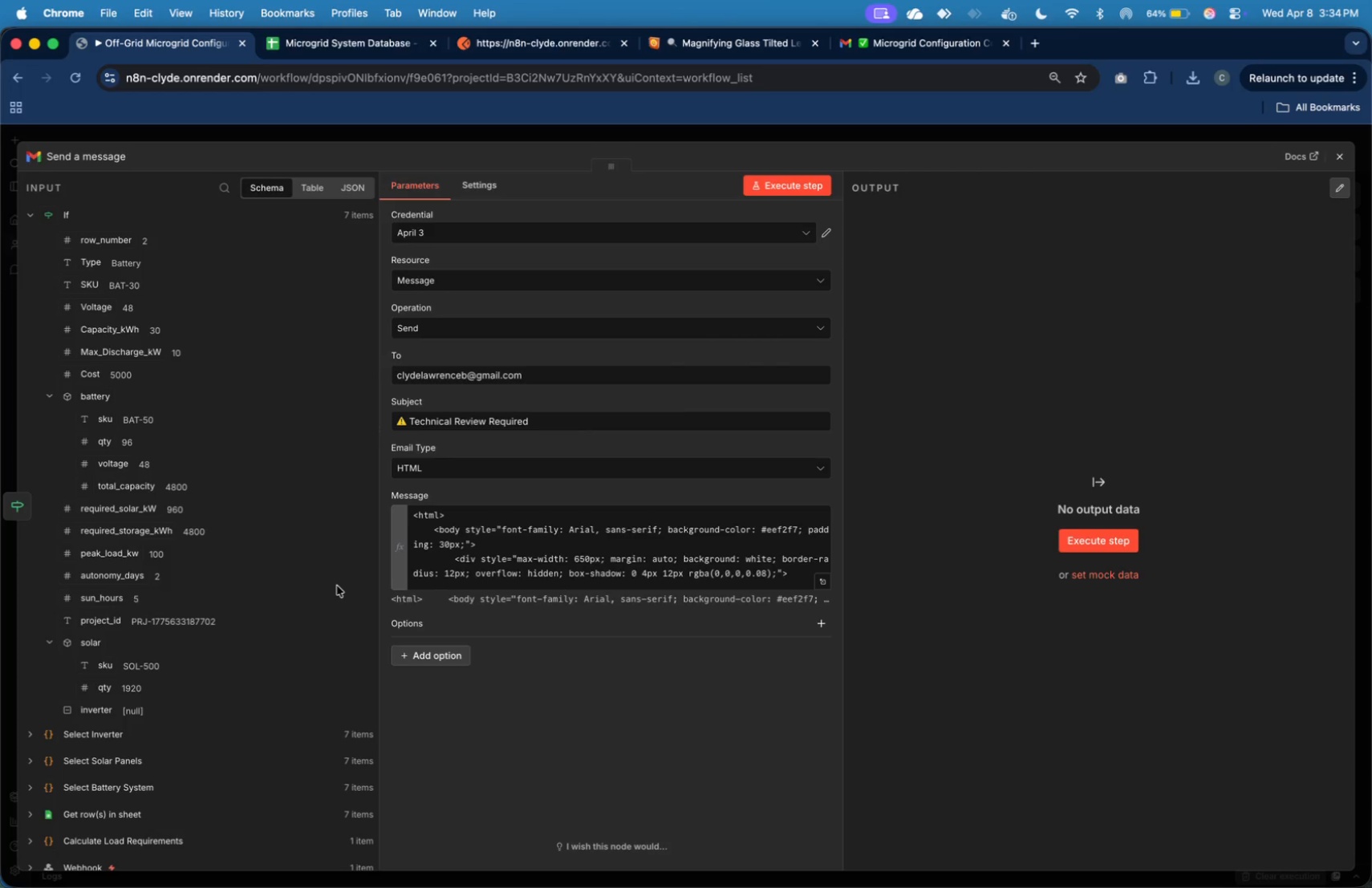 
wait(5.81)
 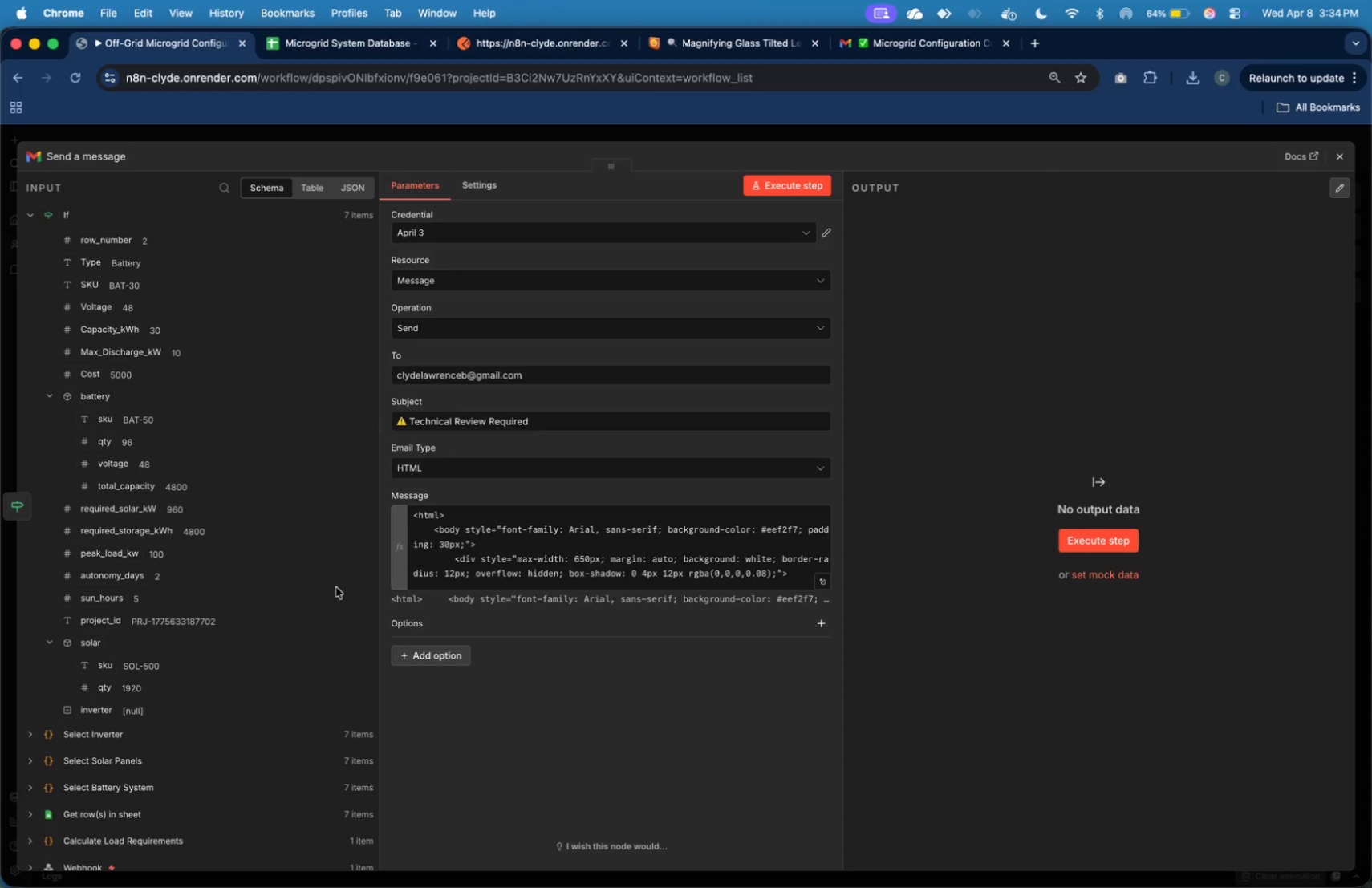 
key(Meta+CommandLeft)
 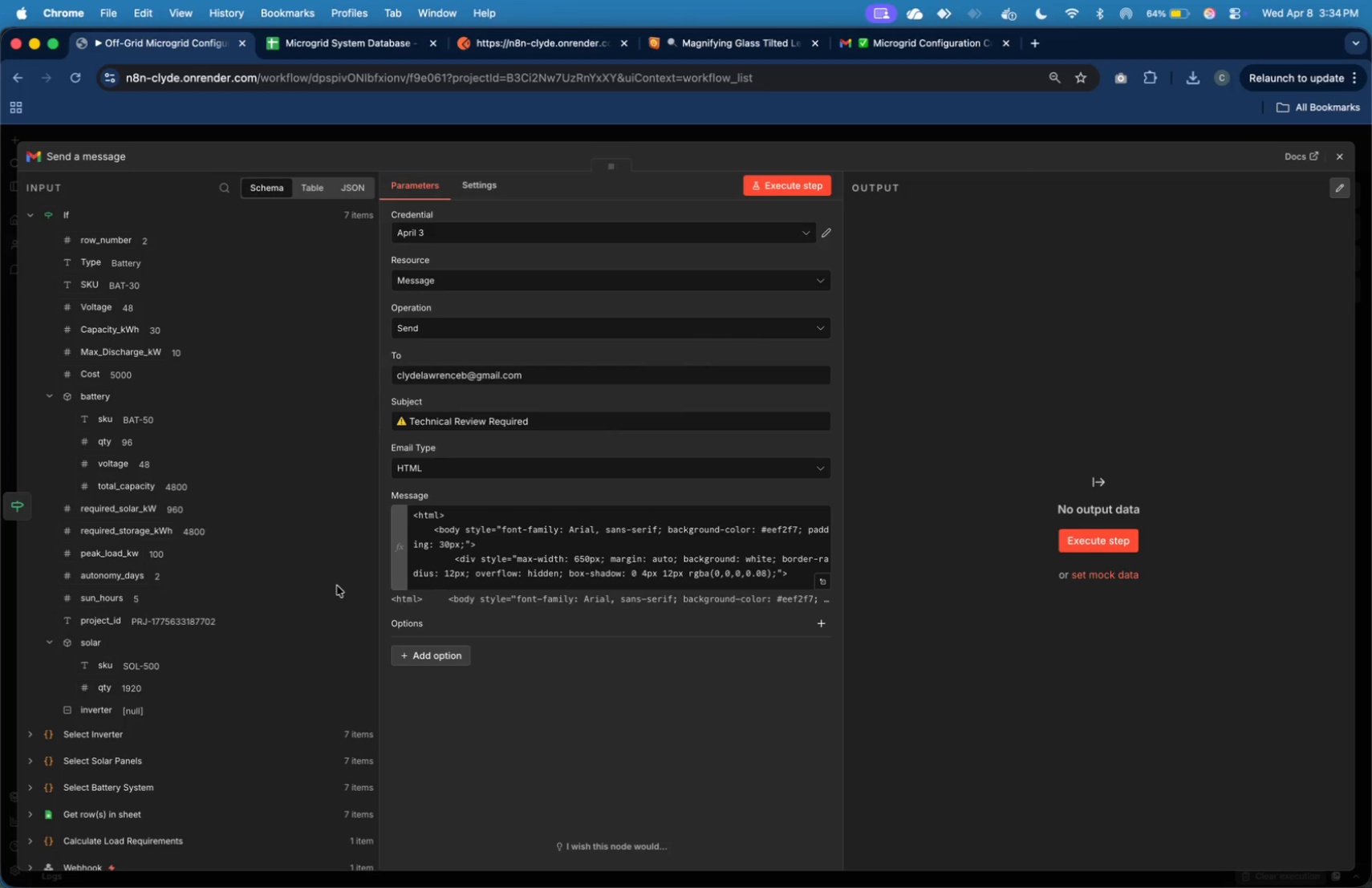 
key(Meta+Tab)
 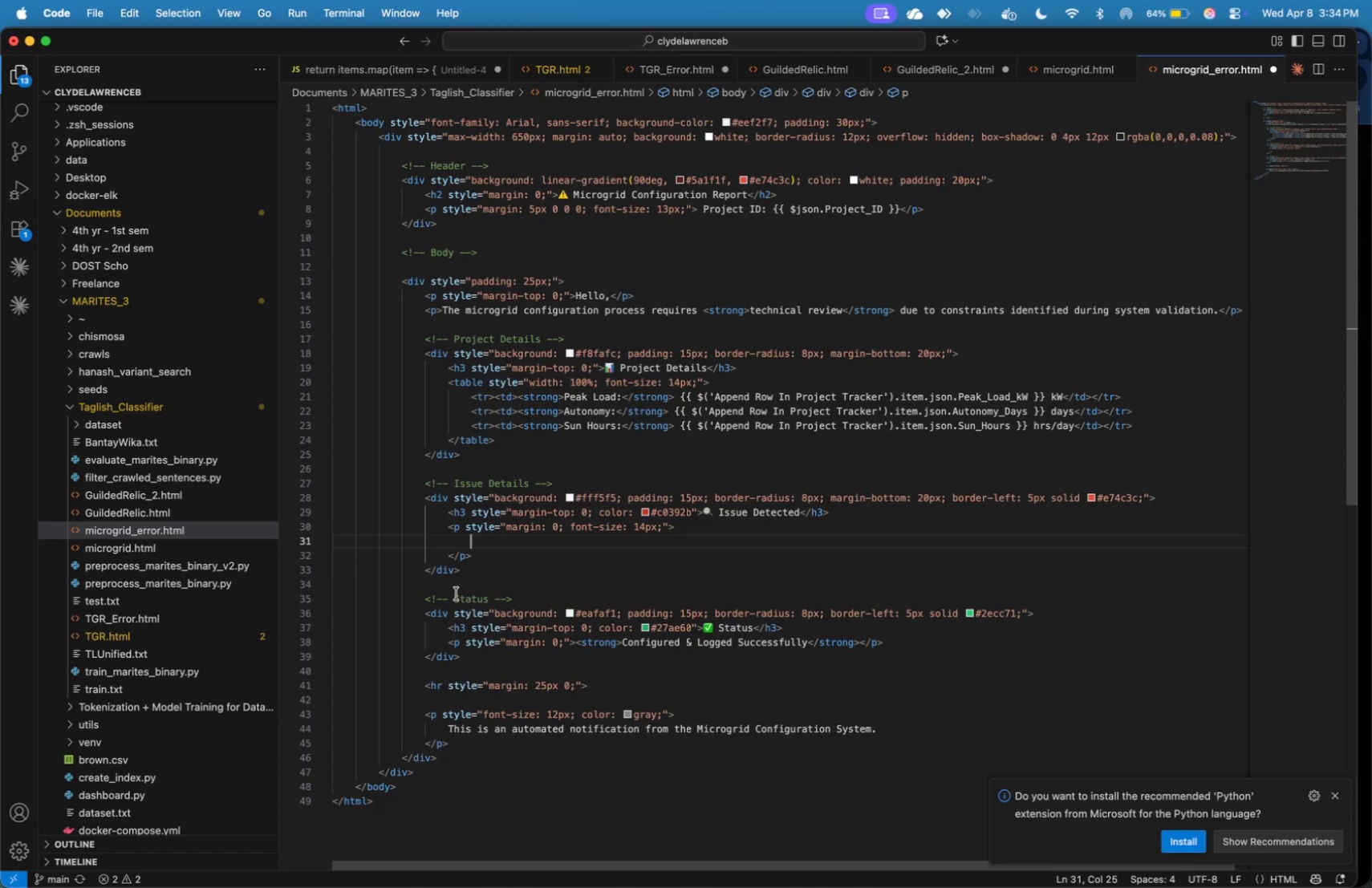 
key(Shift+S)
 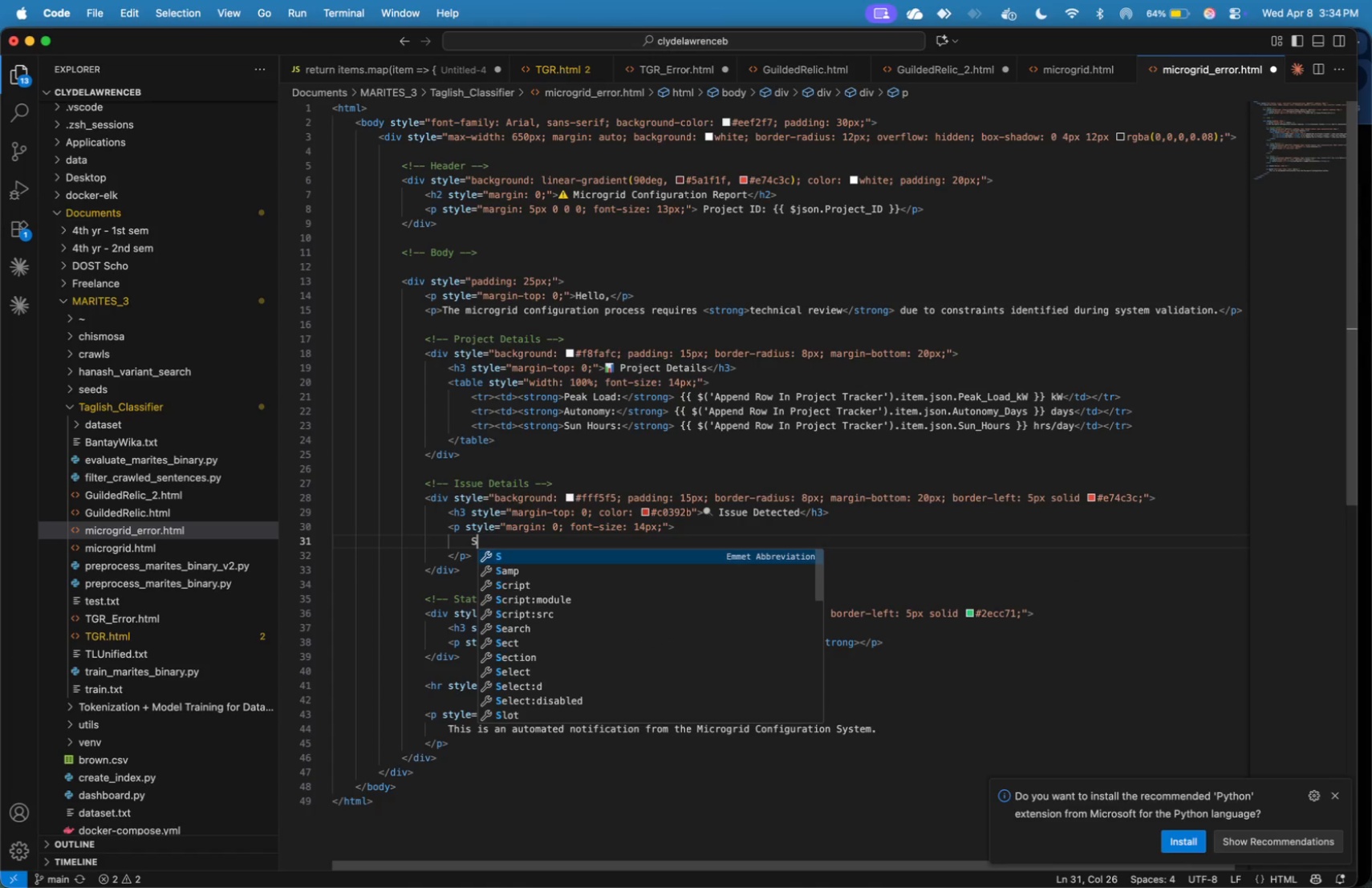 
key(Meta+Tab)
 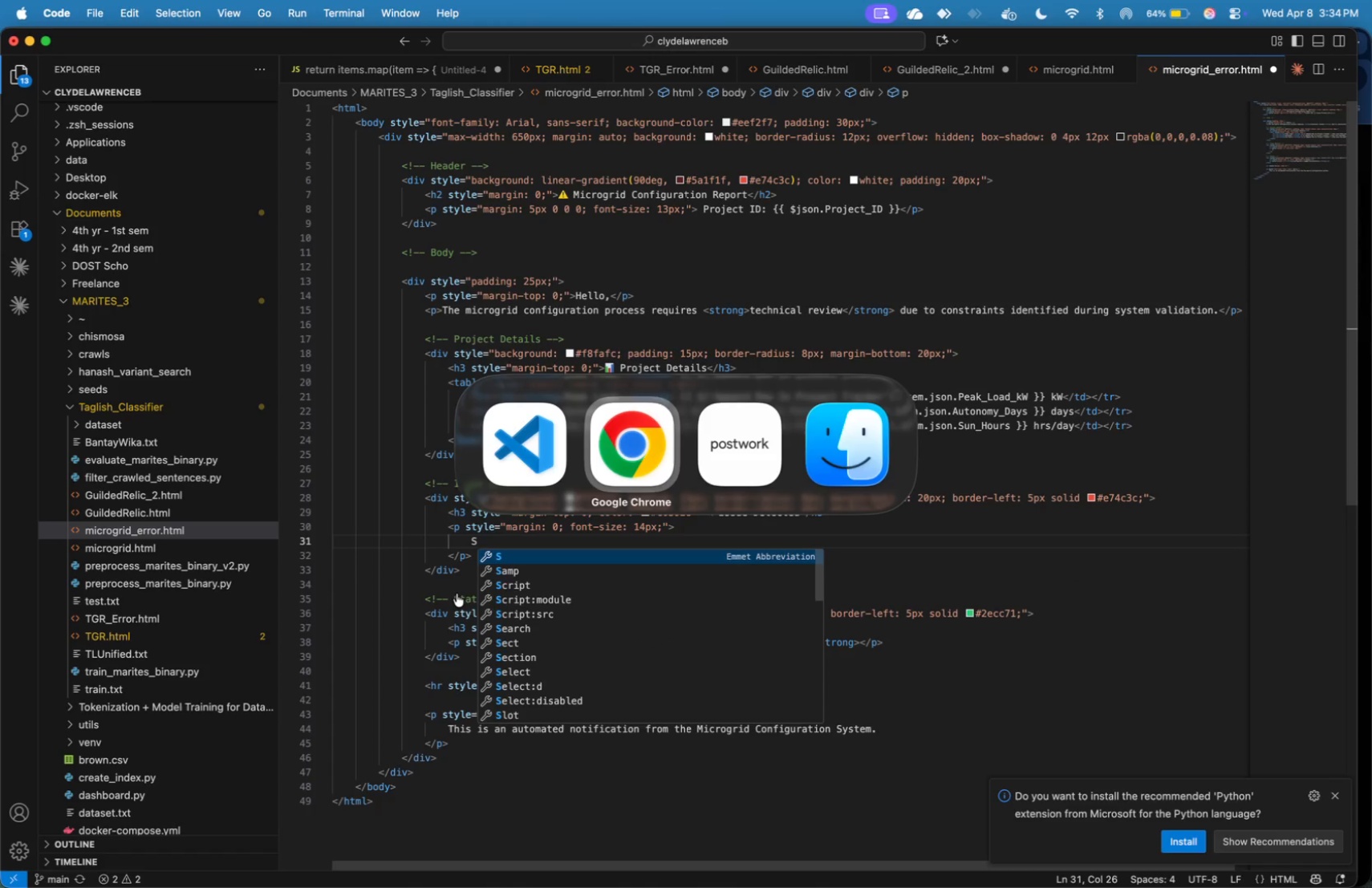 
key(Meta+Tab)